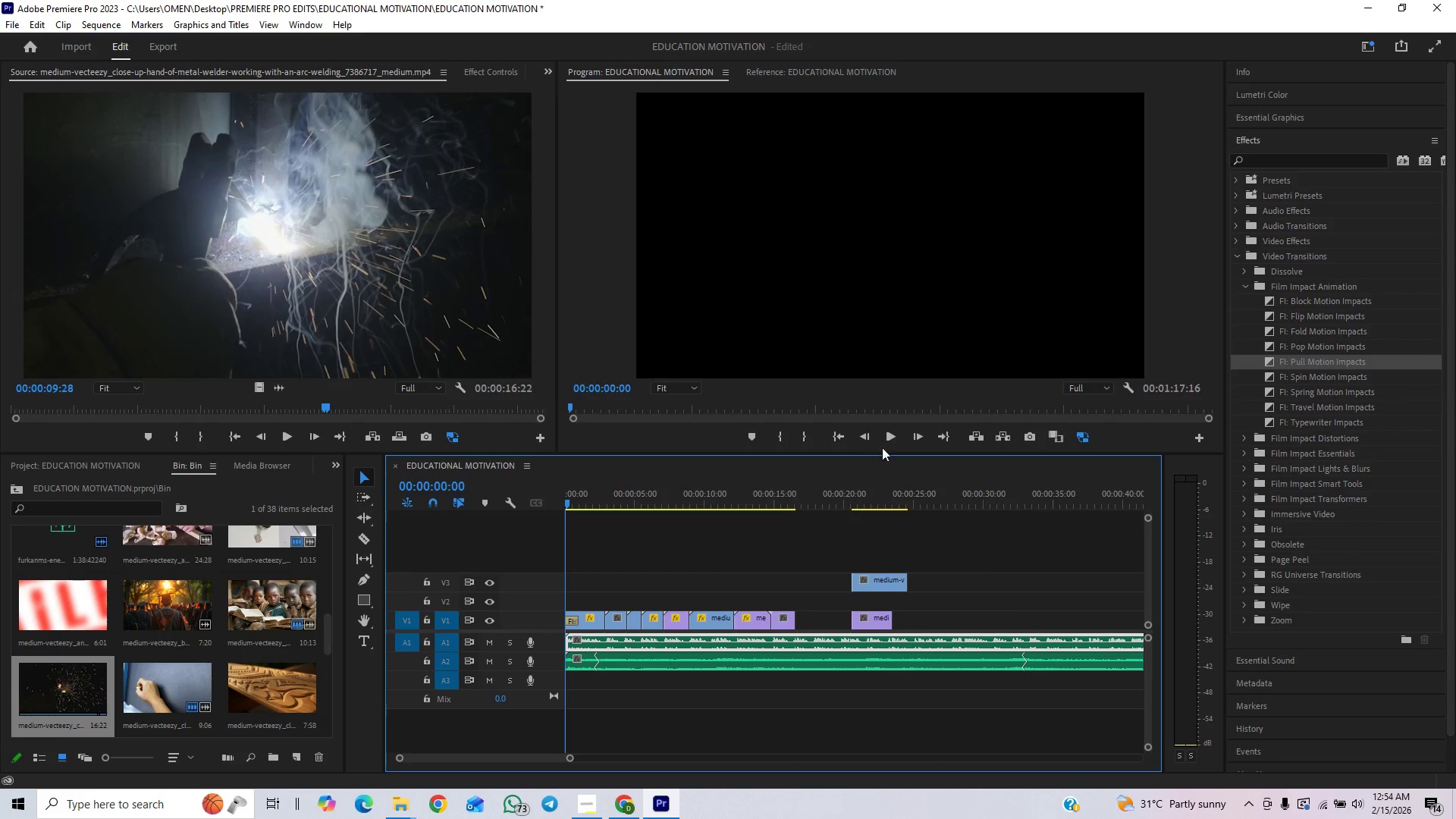 
left_click([890, 435])
 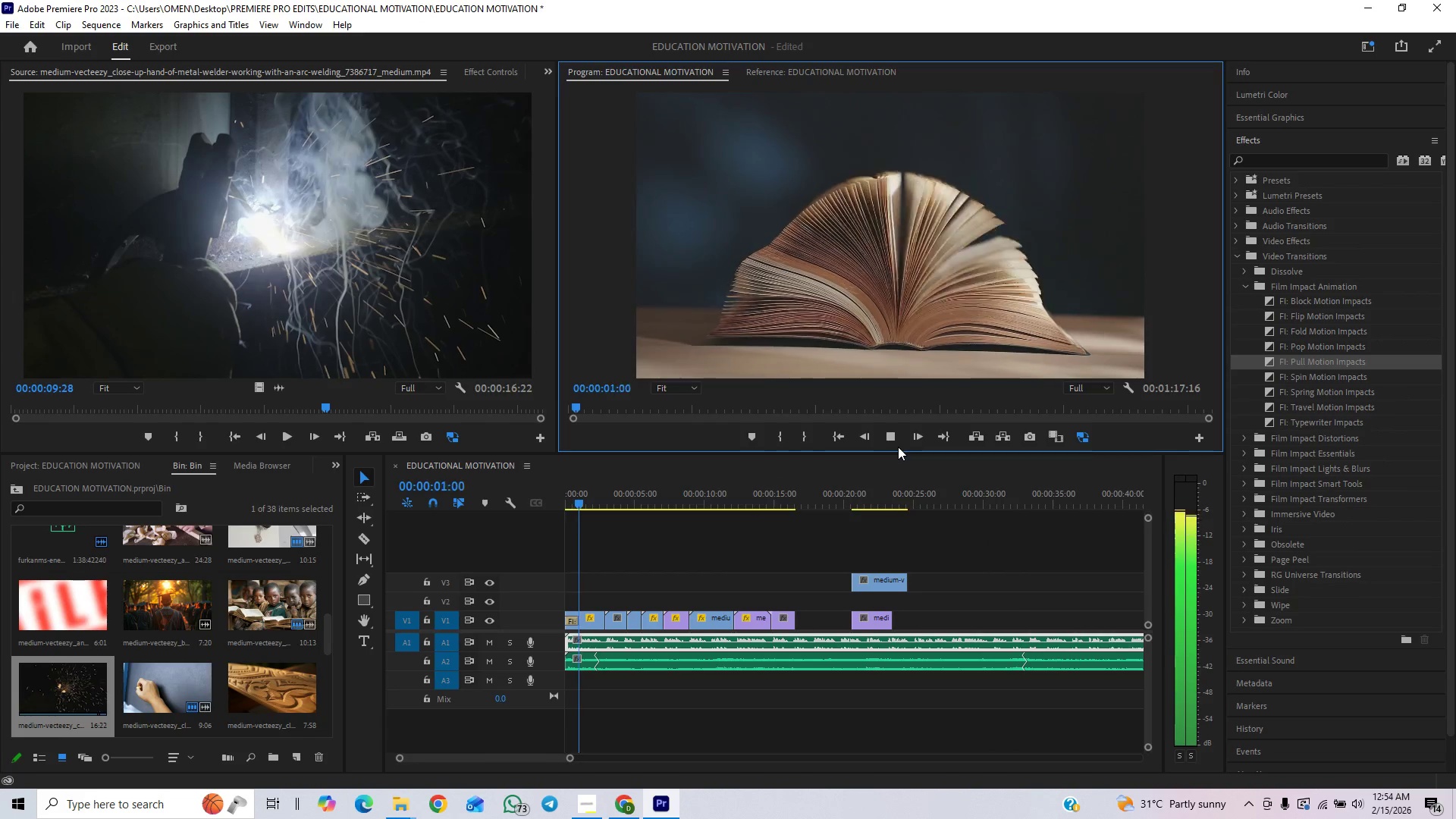 
left_click([893, 437])
 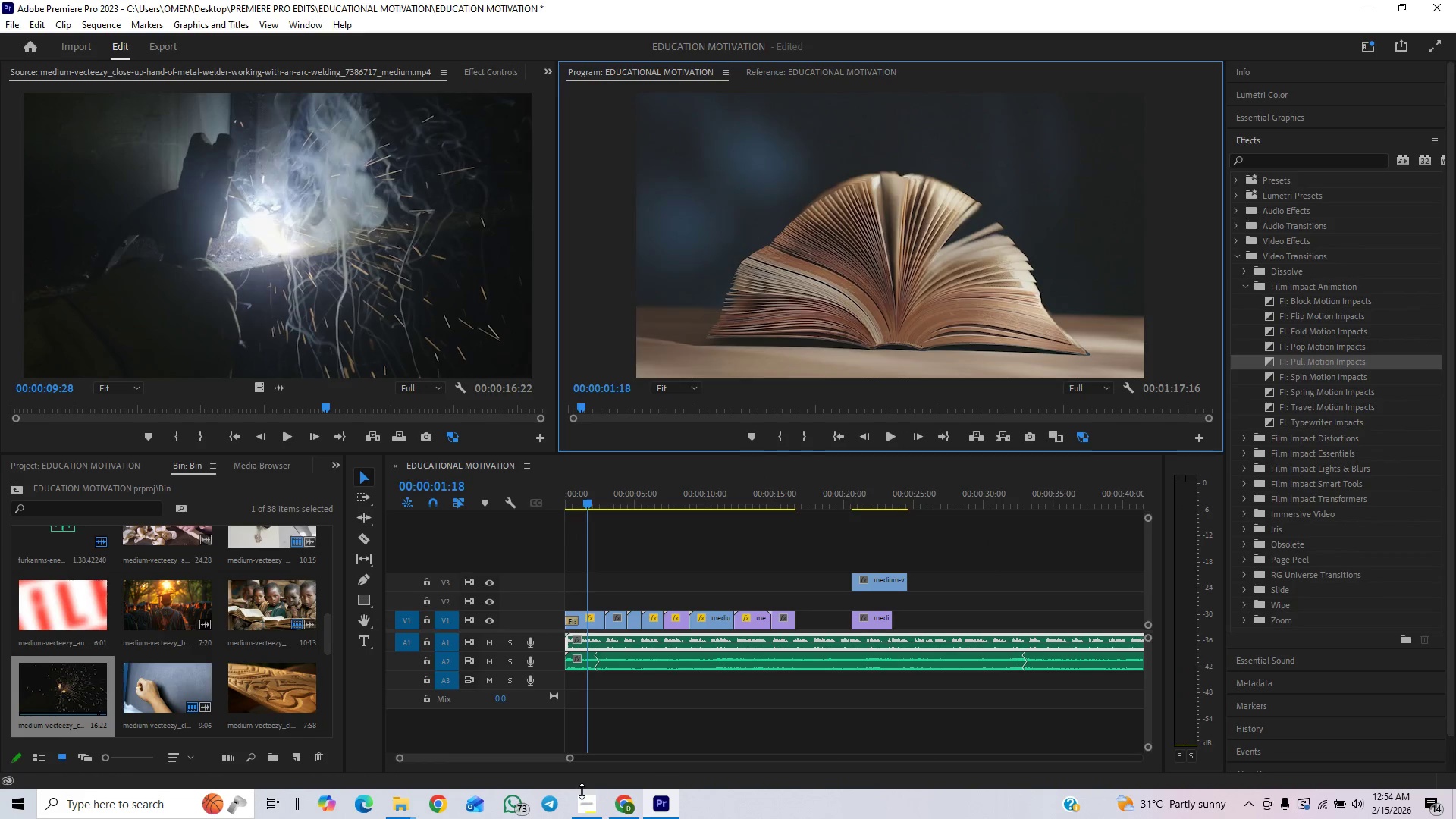 
left_click([579, 805])